 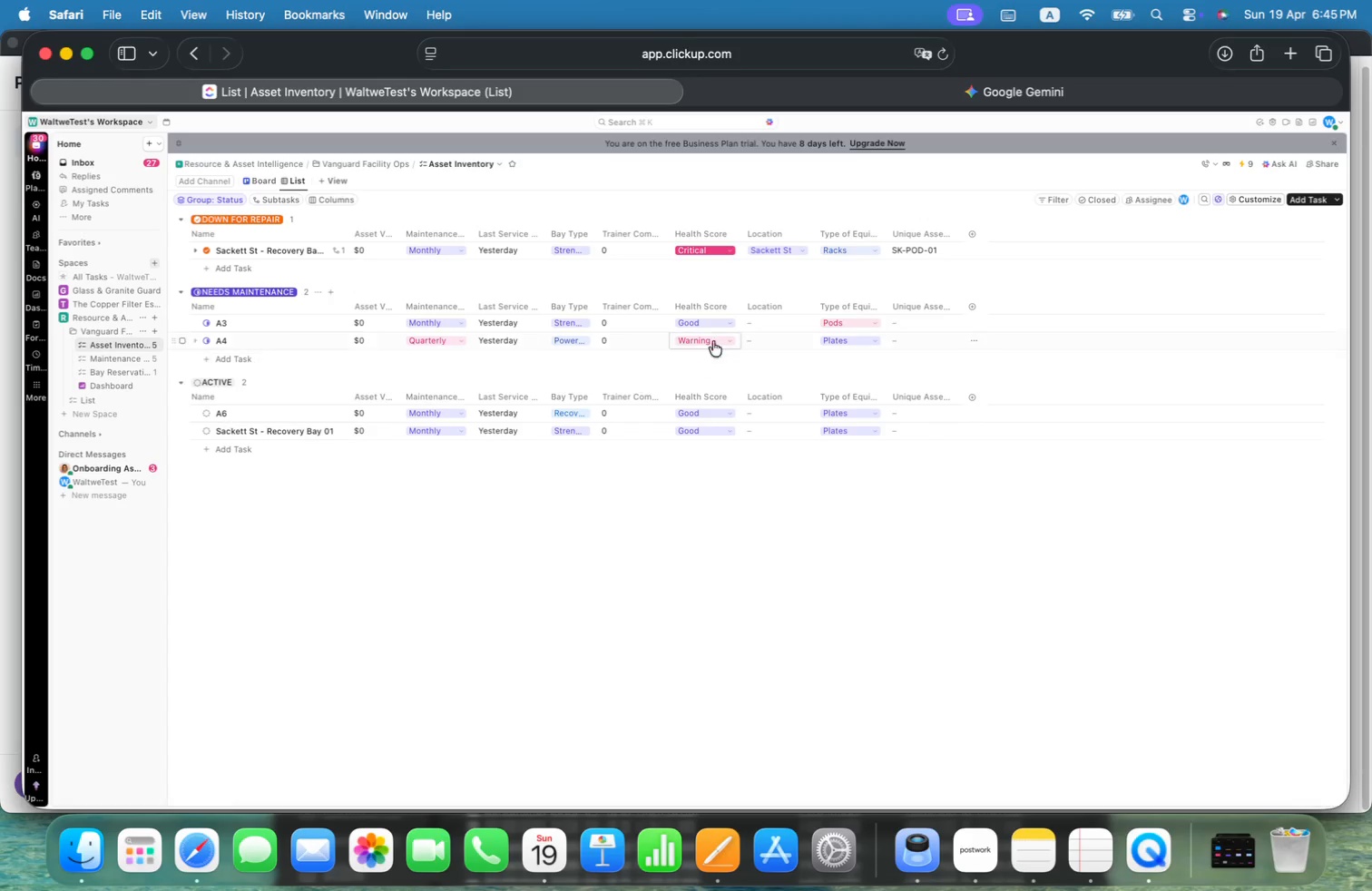 
right_click([248, 251])
 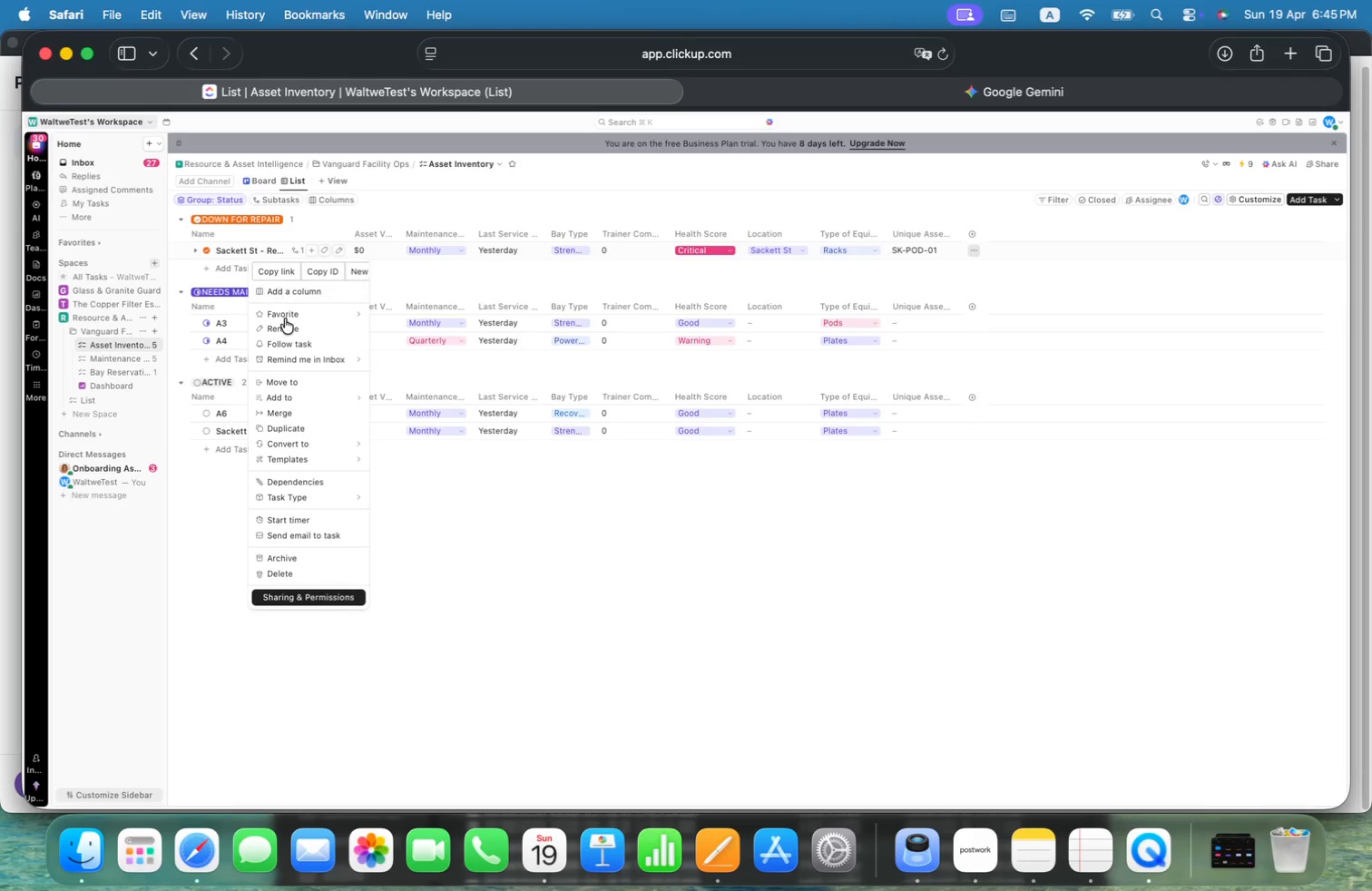 
left_click([290, 326])
 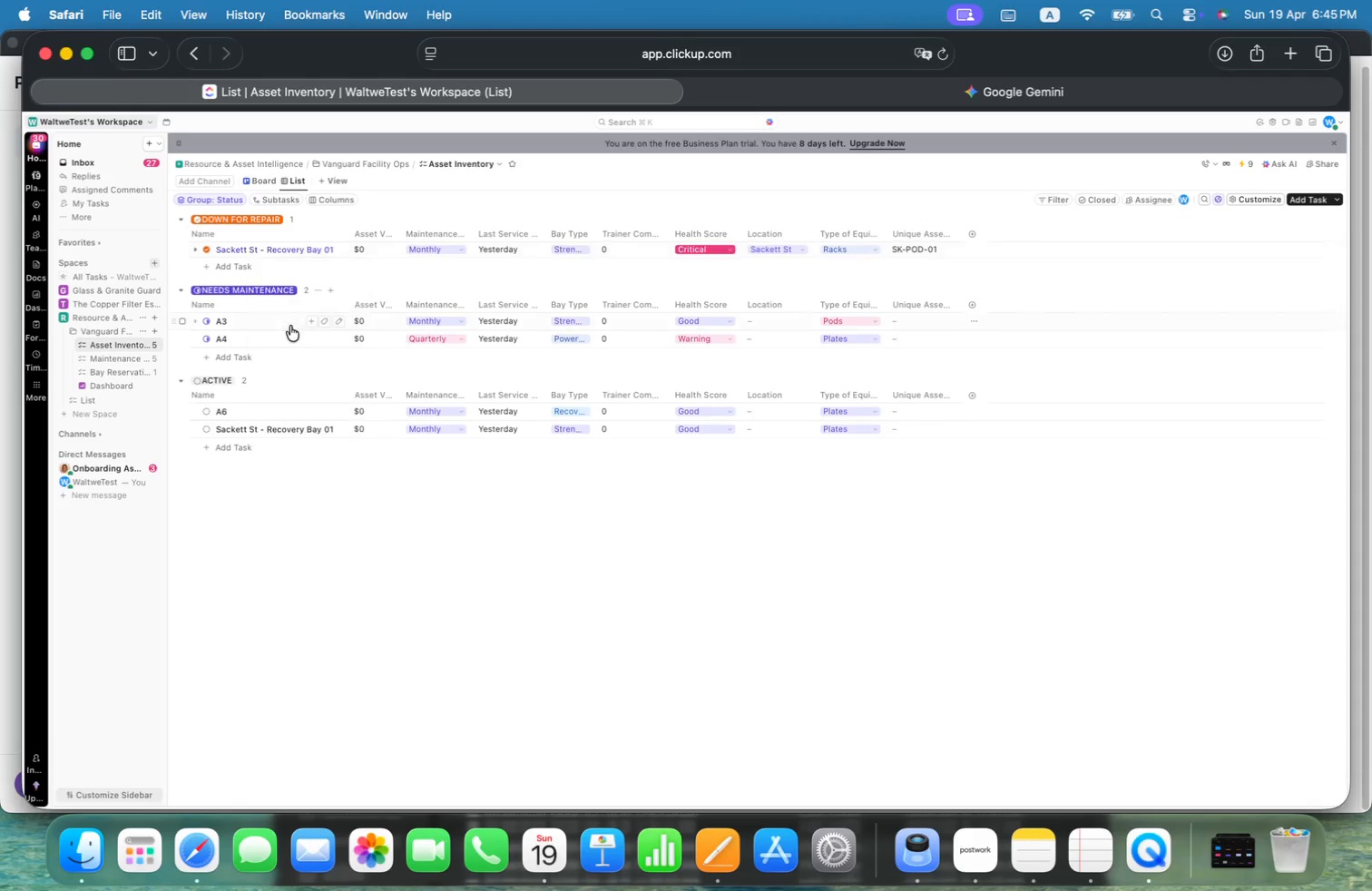 
key(Meta+Shift+ArrowUp)
 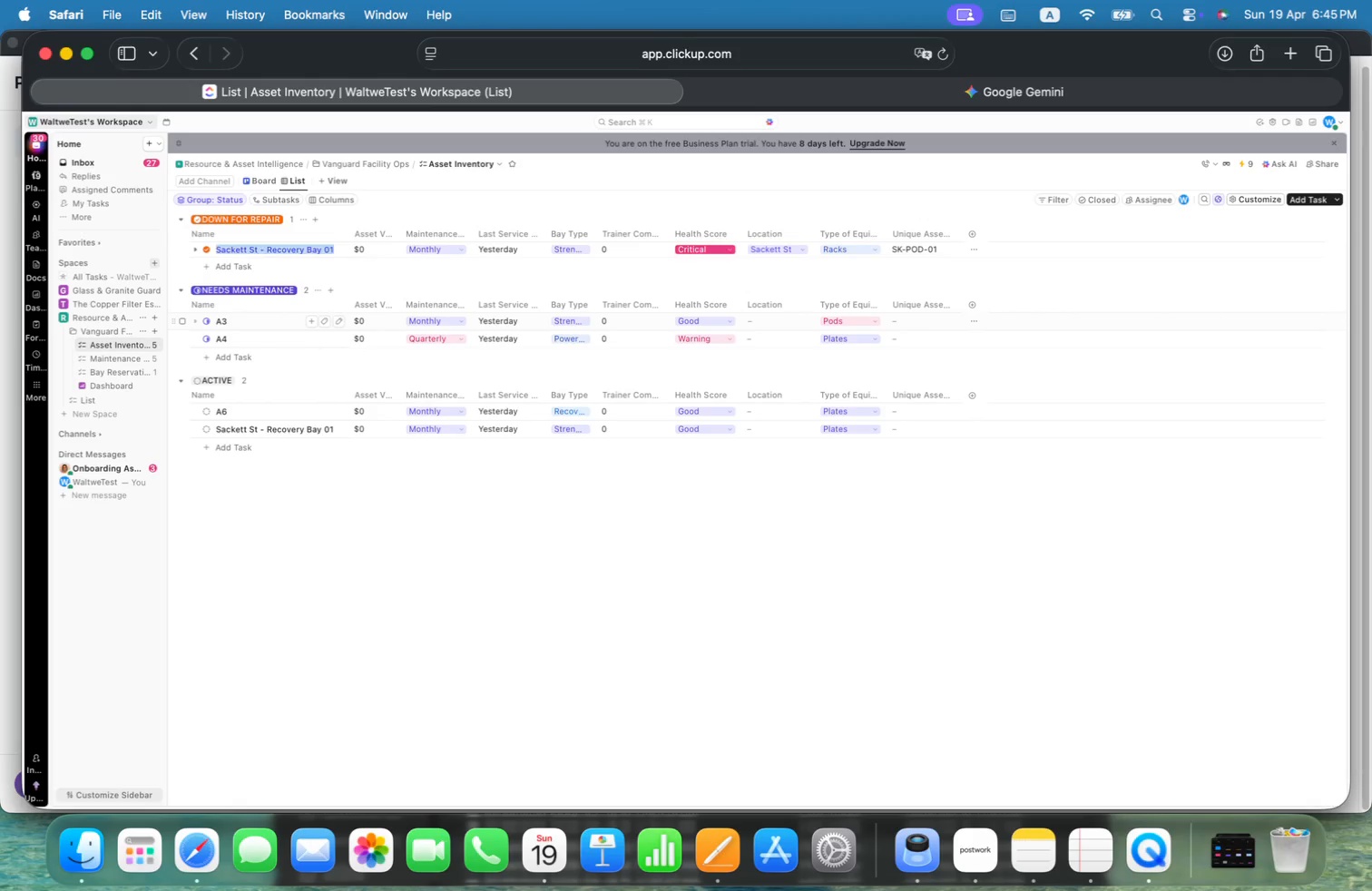 
key(Meta+Shift+ArrowLeft)
 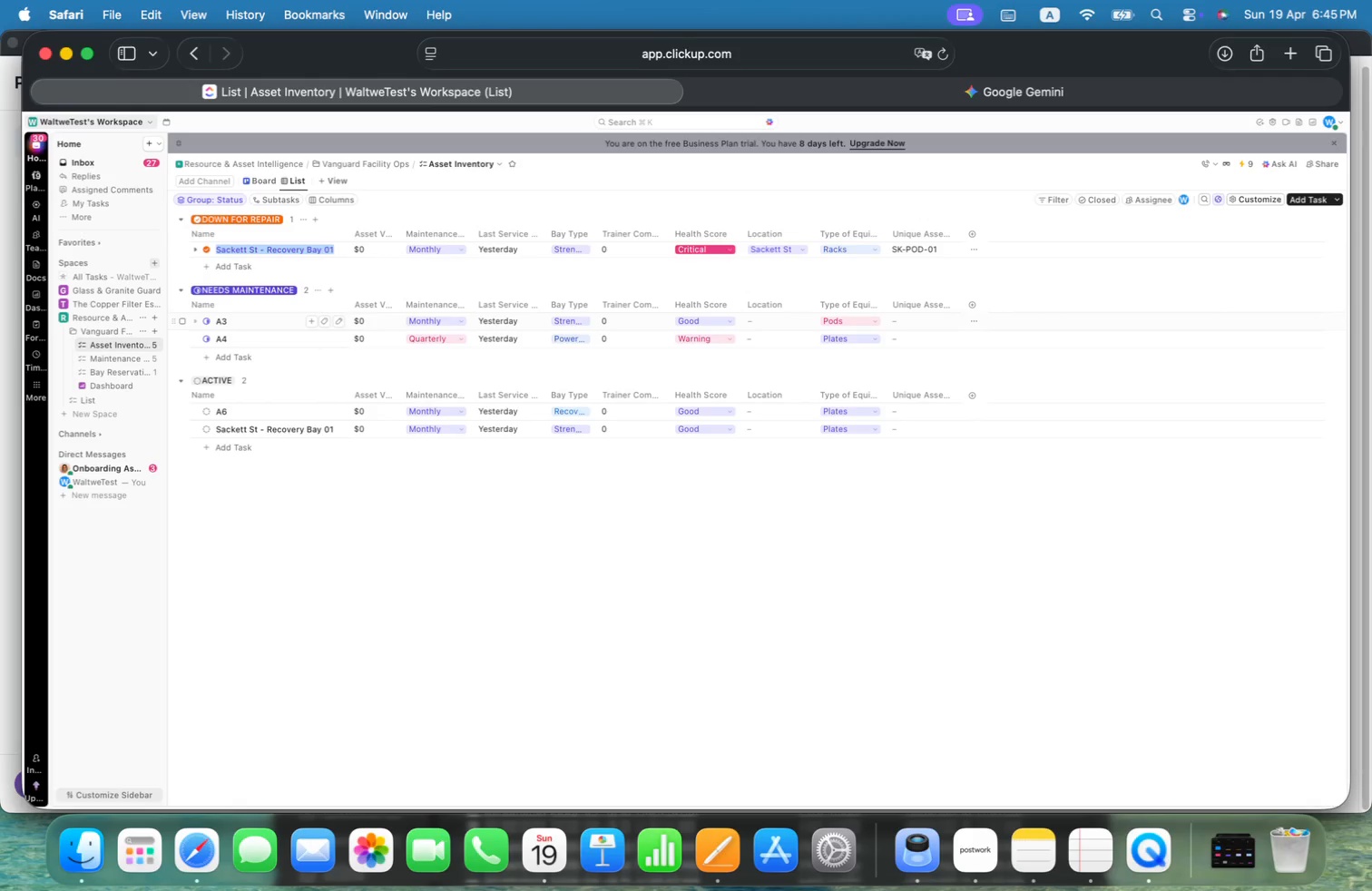 
key(Meta+C)
 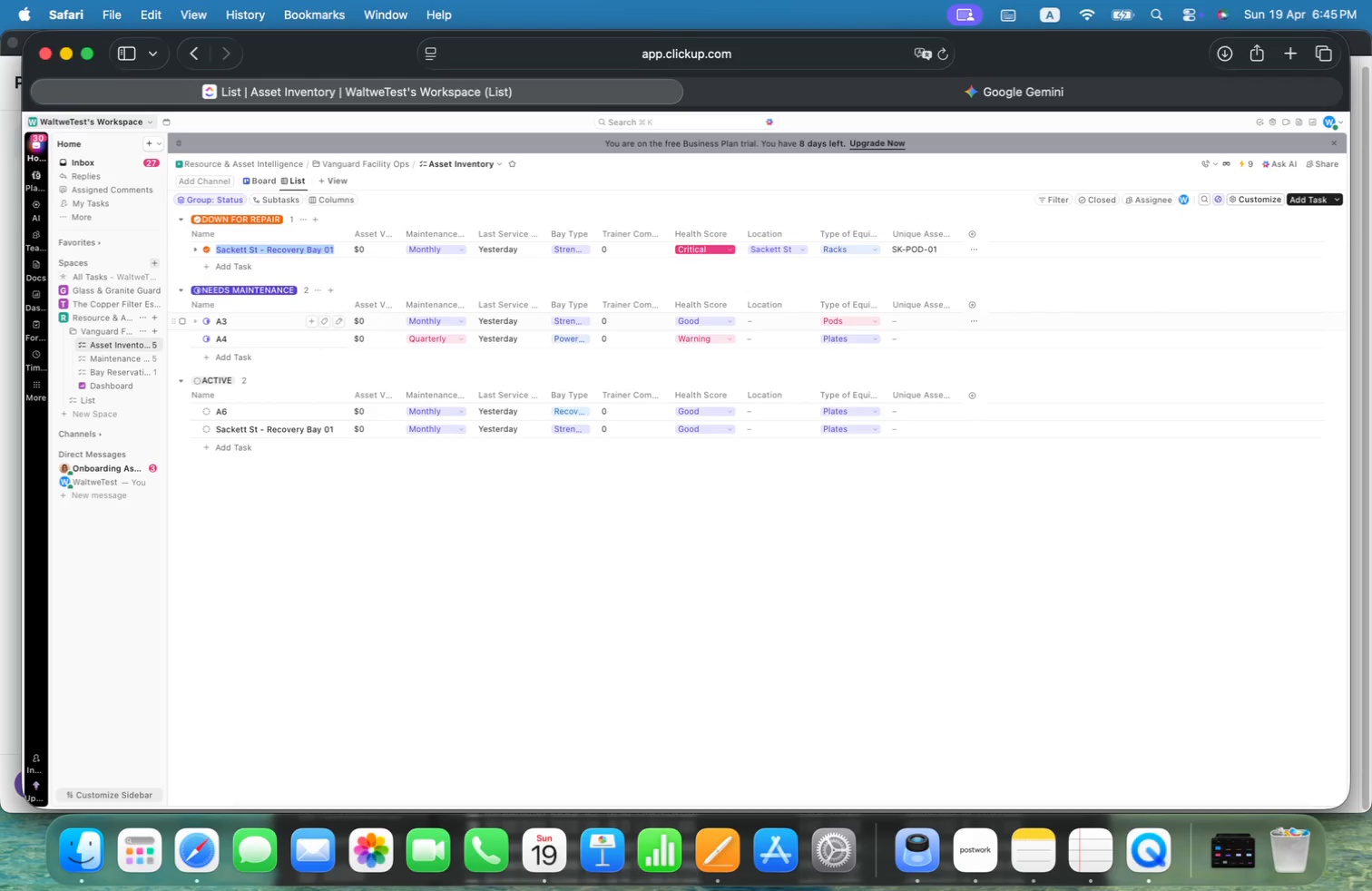 
key(Meta+CommandLeft)
 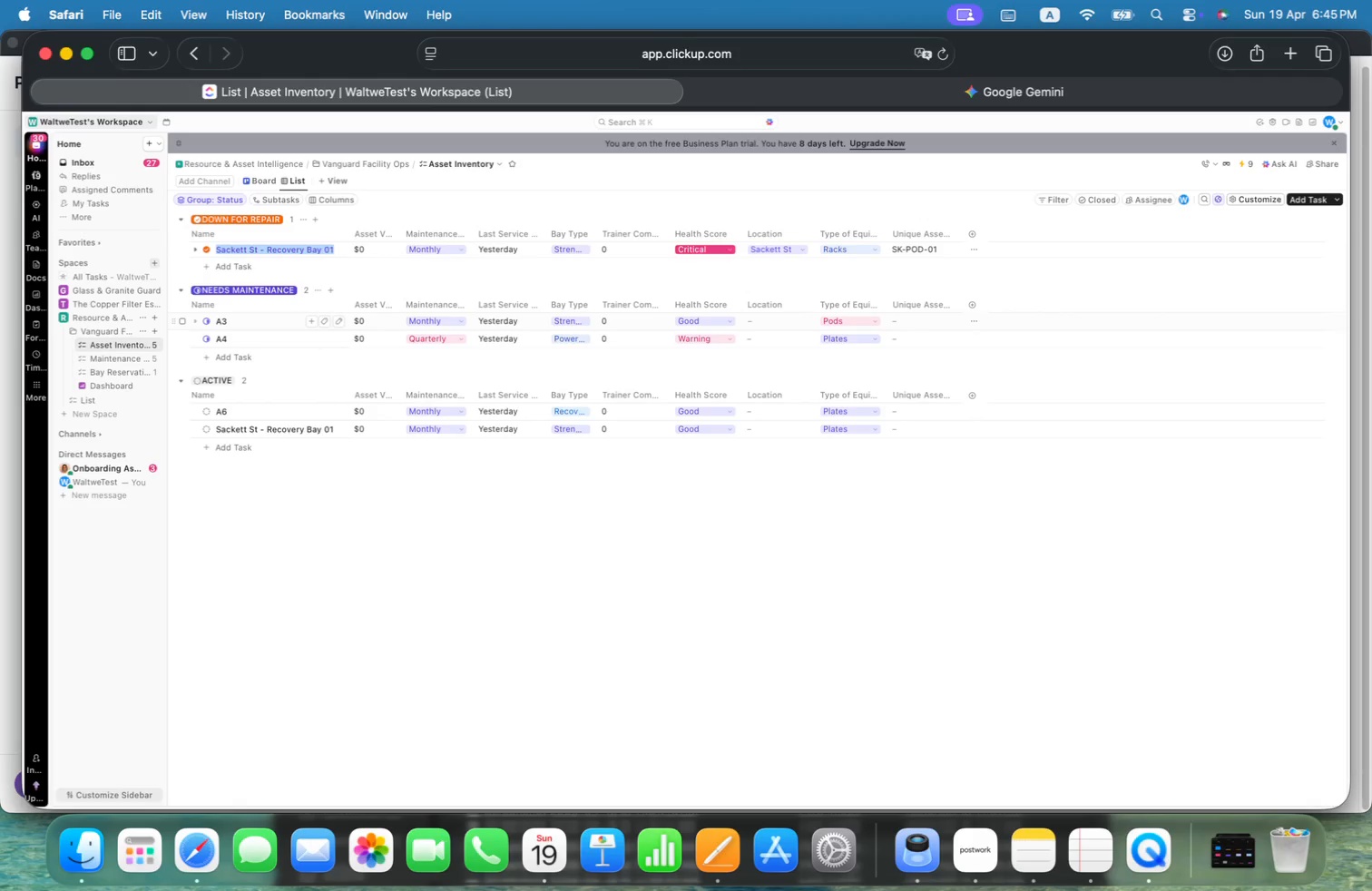 
key(Meta+Tab)